 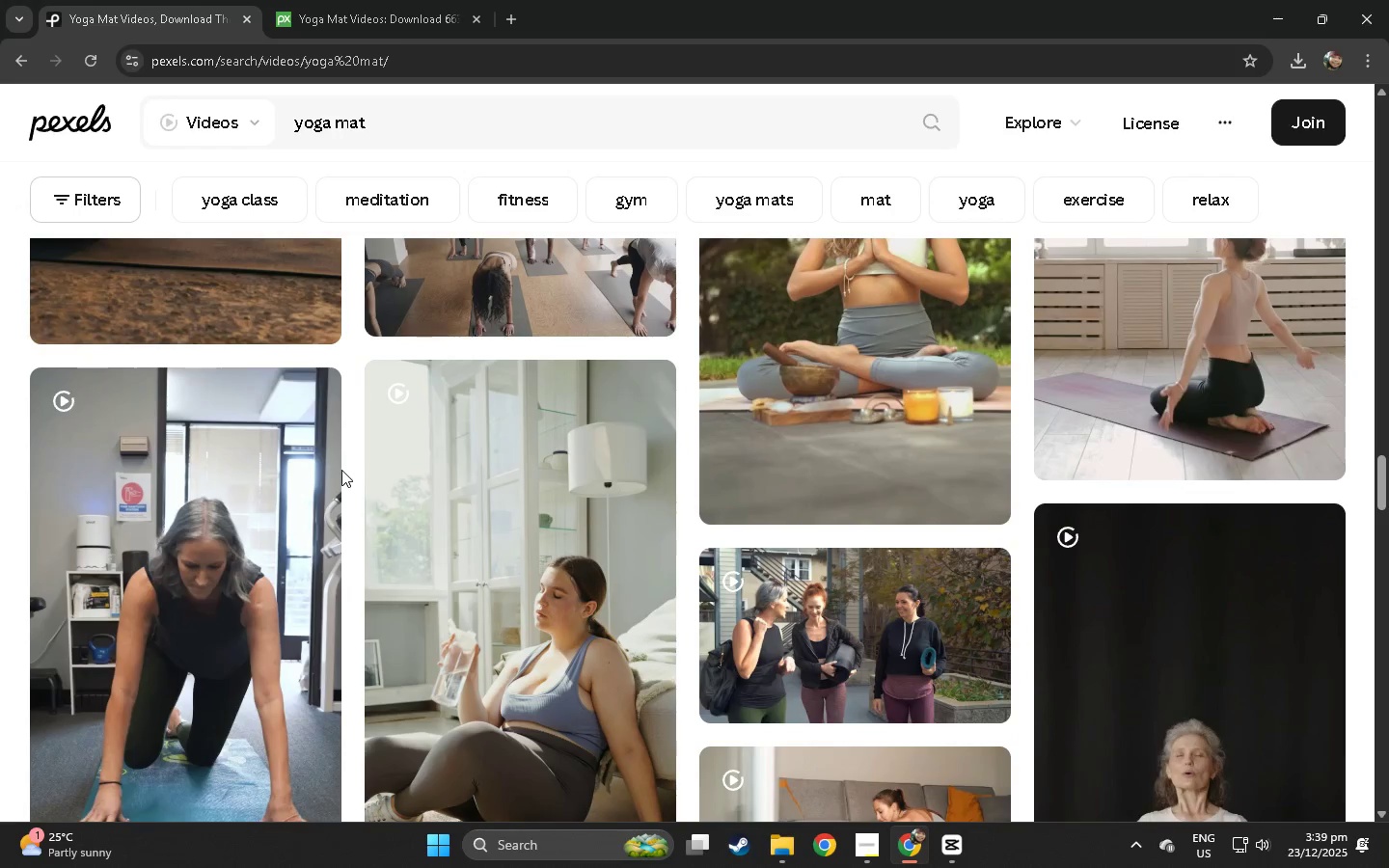 
scroll: coordinate [456, 260], scroll_direction: down, amount: 26.0
 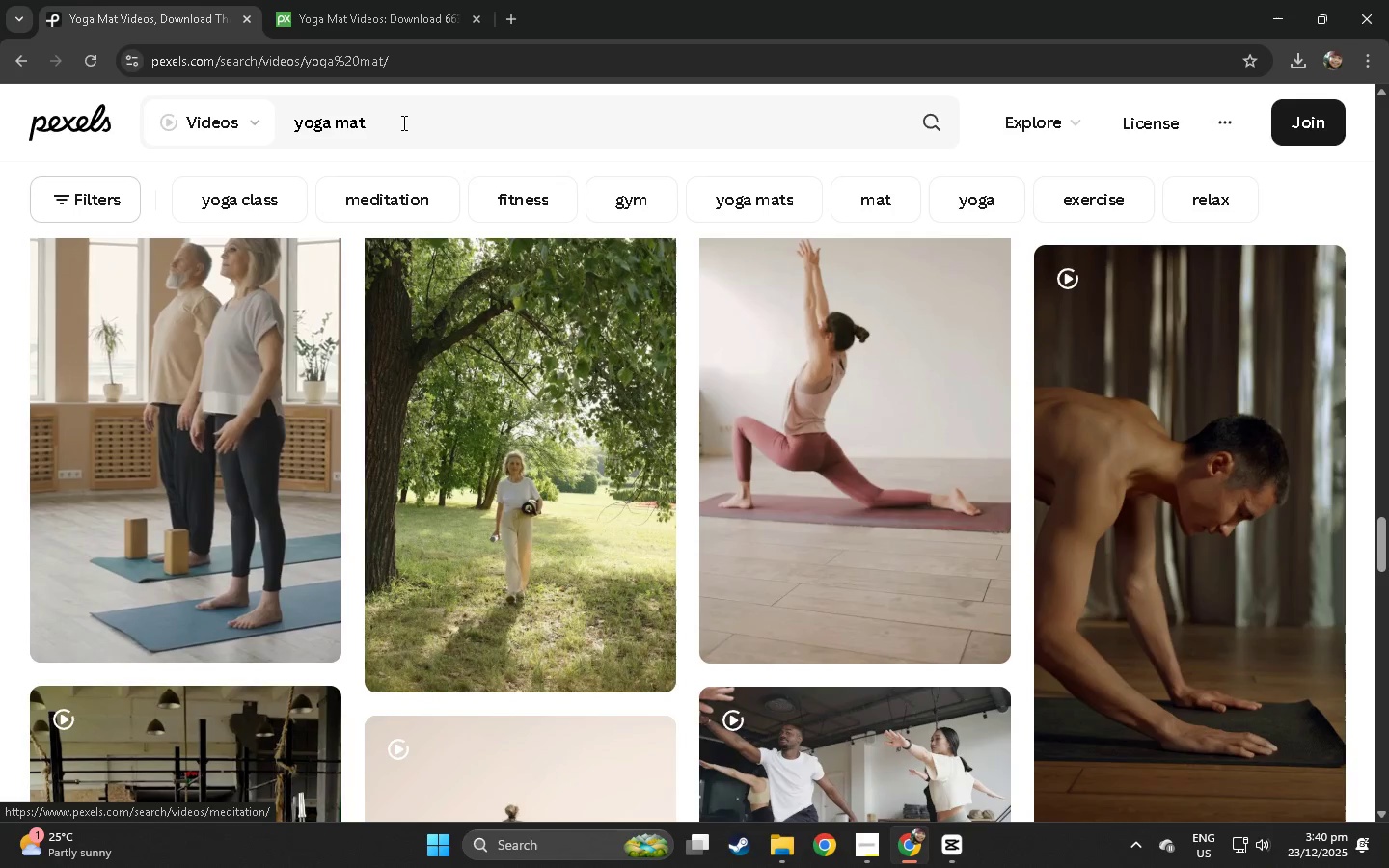 
left_click([402, 122])
 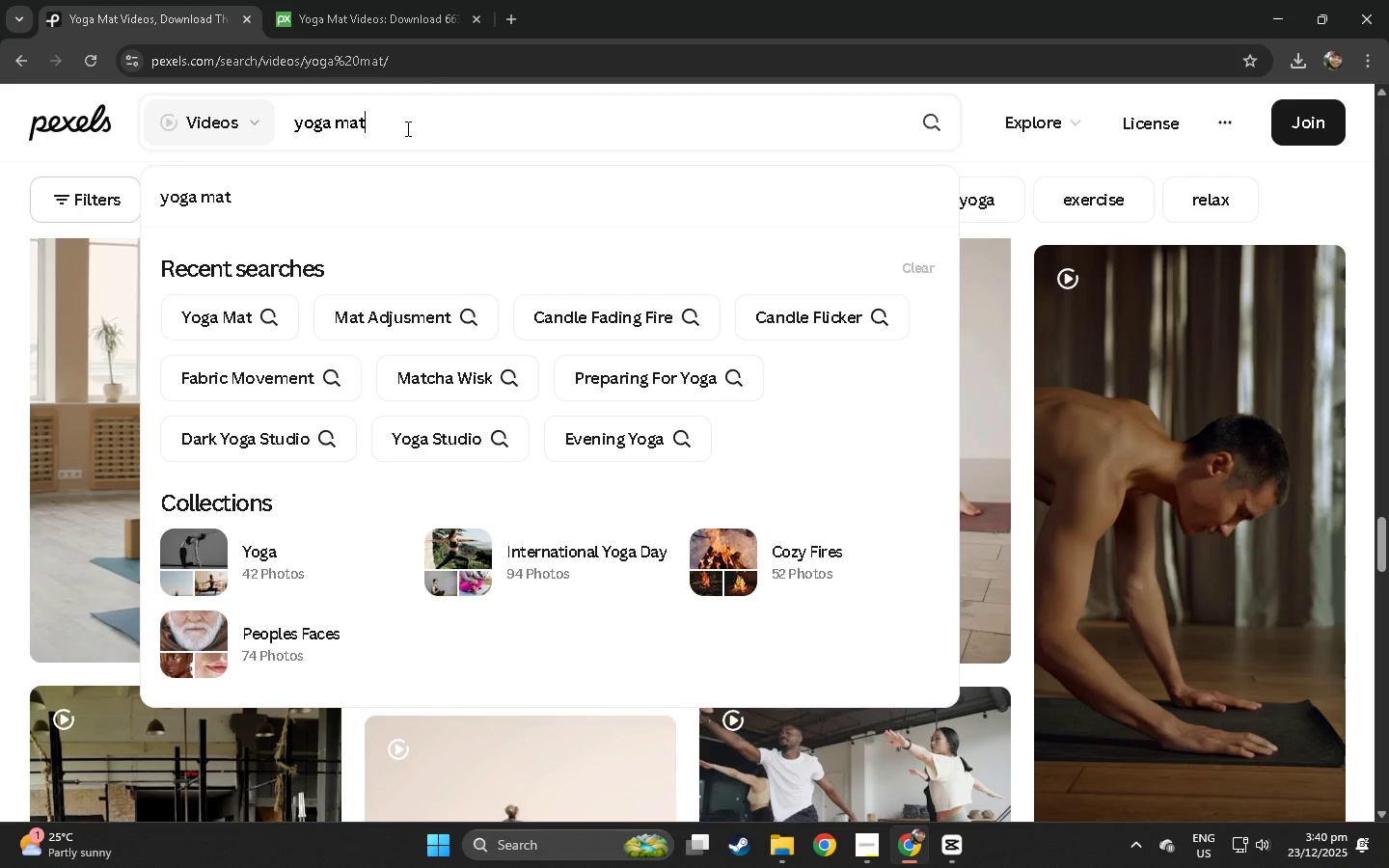 
type( adjust)
key(NumpadEnter)
 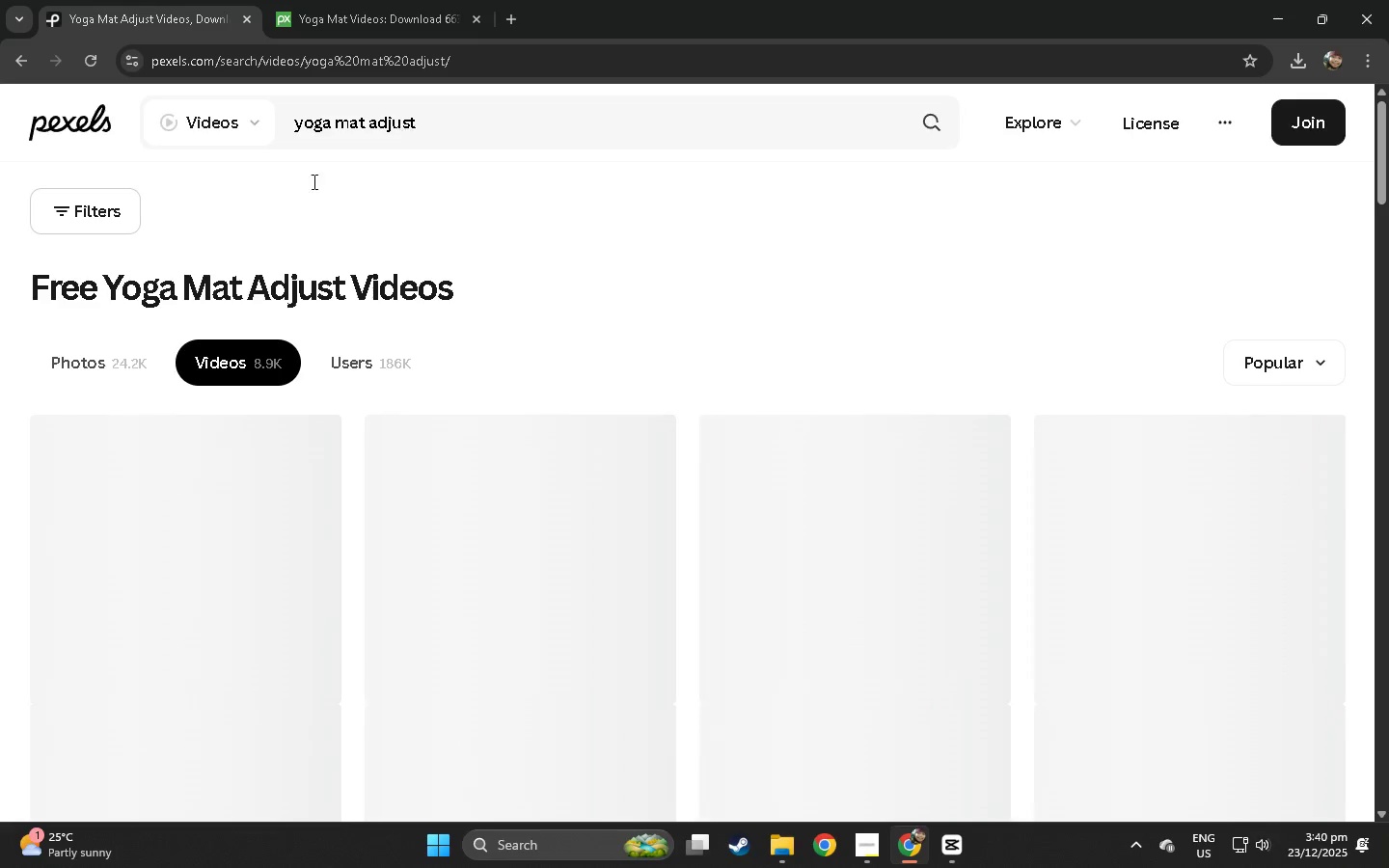 
scroll: coordinate [120, 407], scroll_direction: down, amount: 48.0
 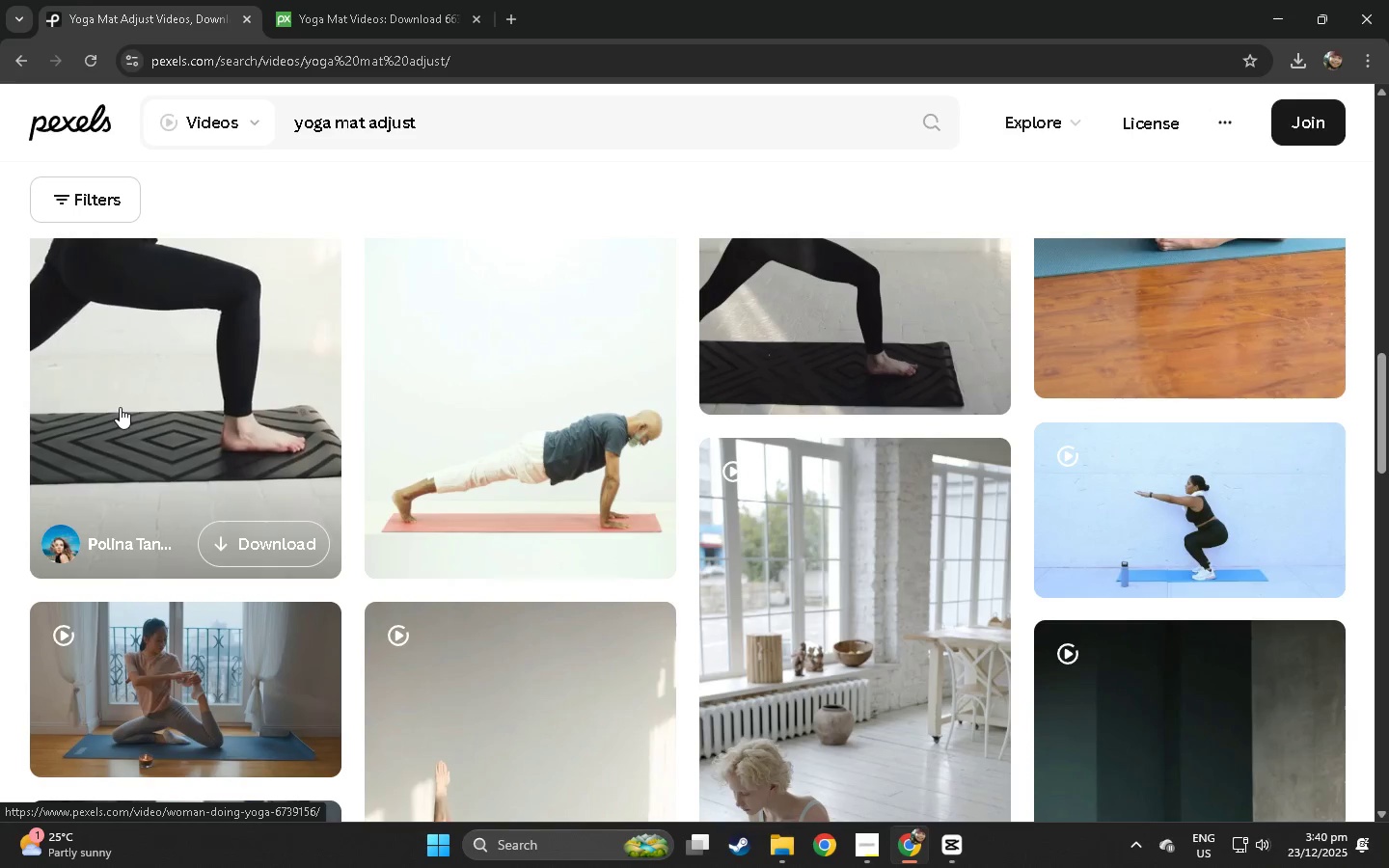 
scroll: coordinate [136, 406], scroll_direction: up, amount: 7.0
 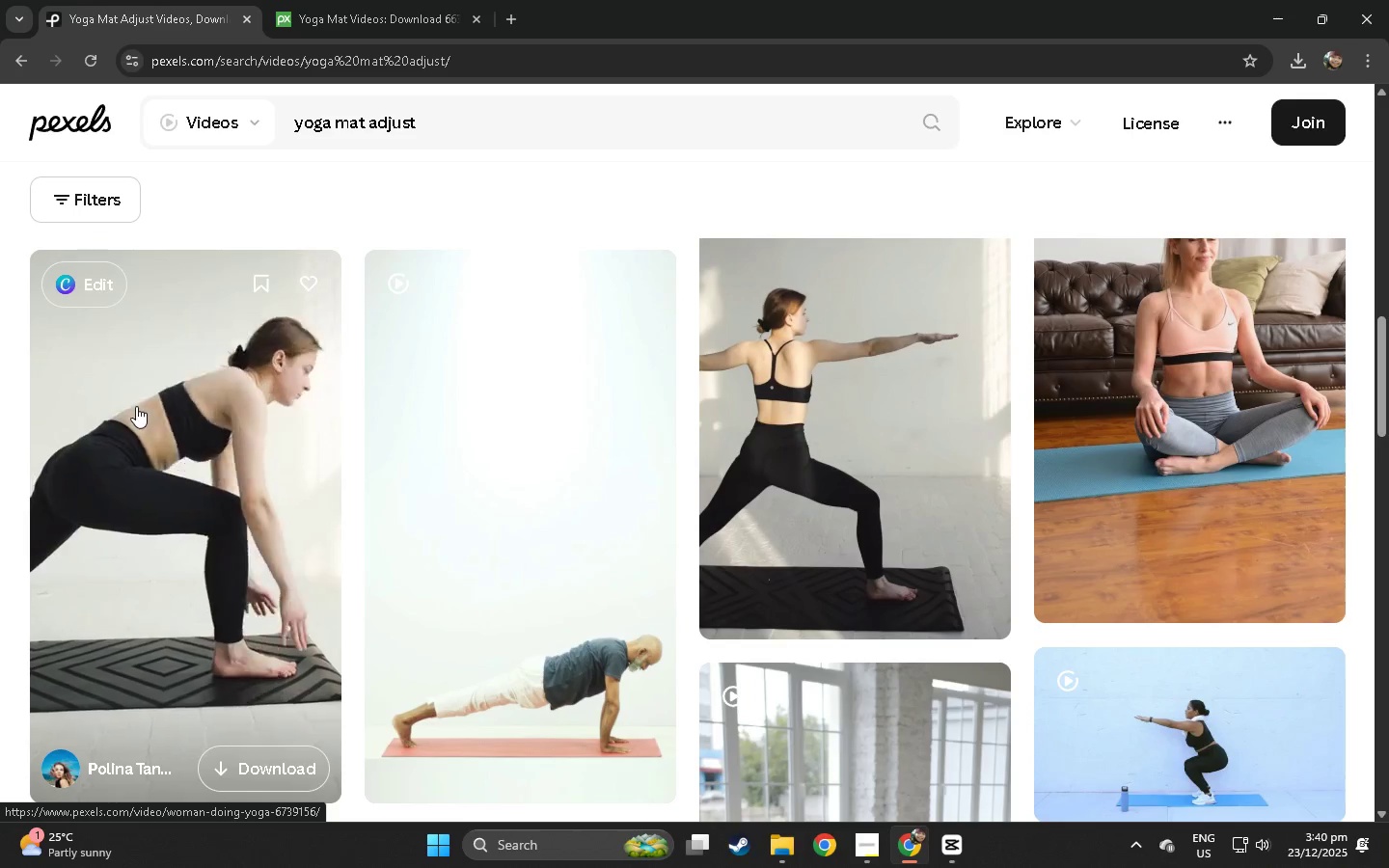 
scroll: coordinate [435, 438], scroll_direction: down, amount: 29.0
 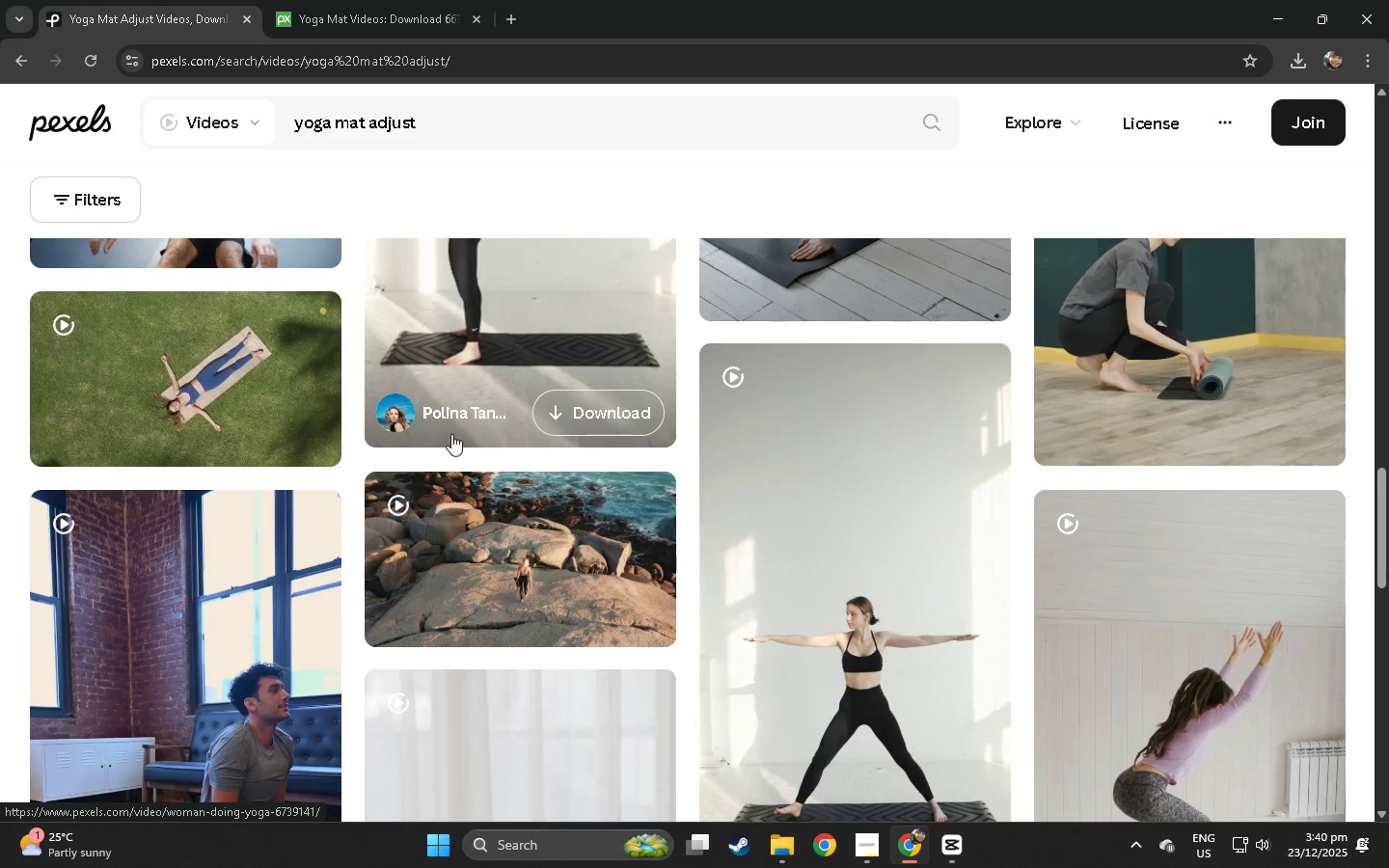 
scroll: coordinate [975, 388], scroll_direction: up, amount: 3.0
 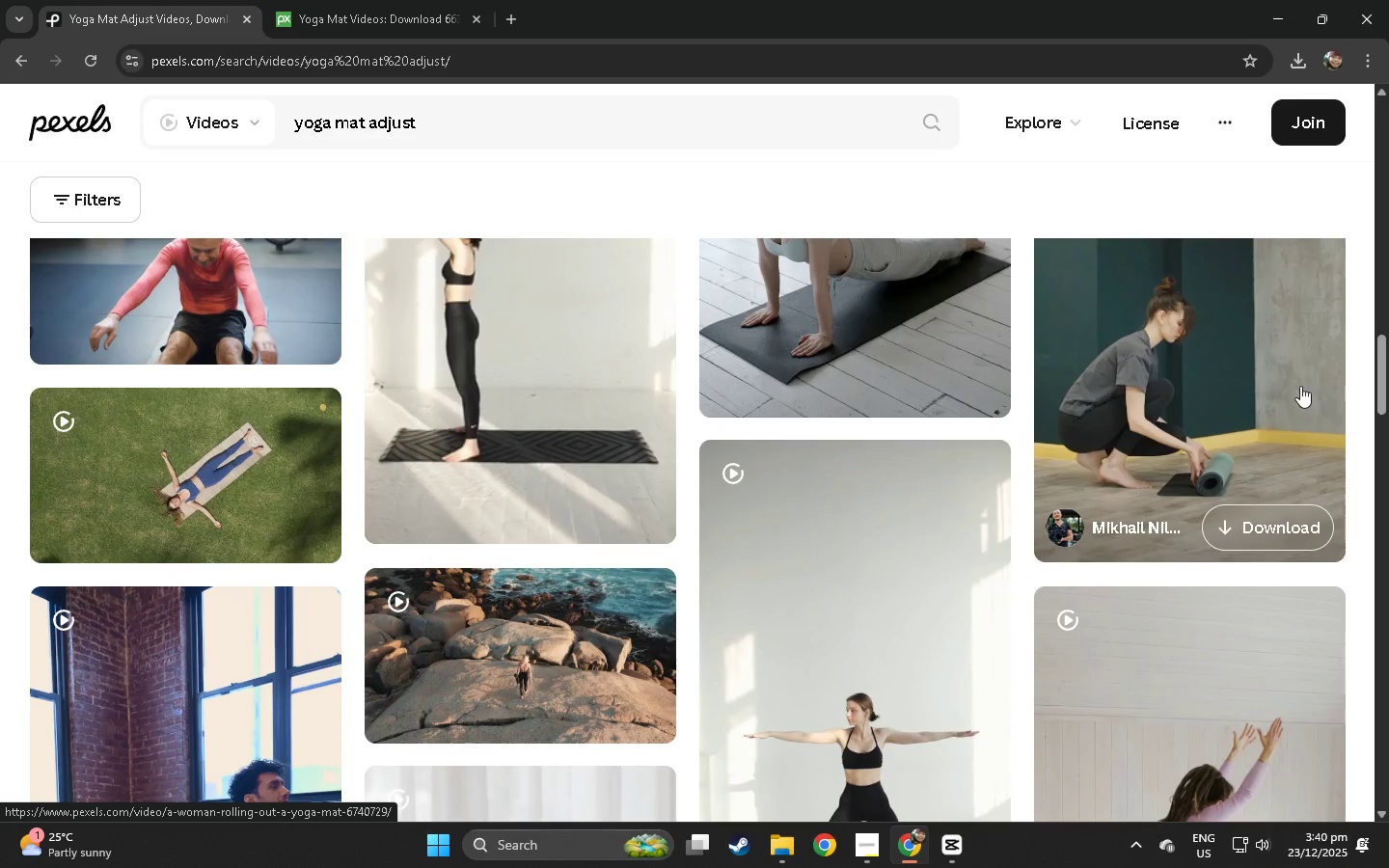 
left_click([1255, 369])
 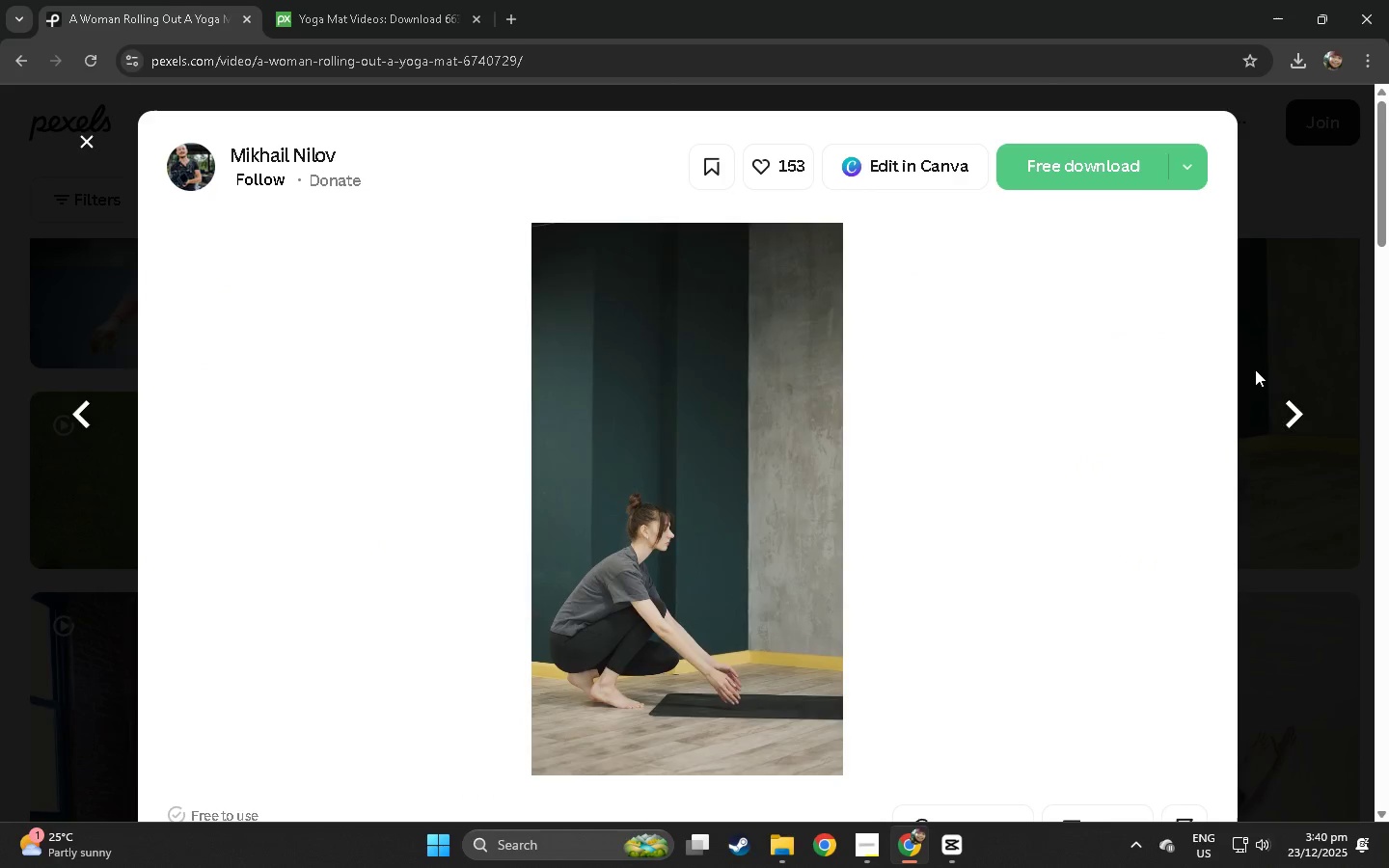 
wait(5.08)
 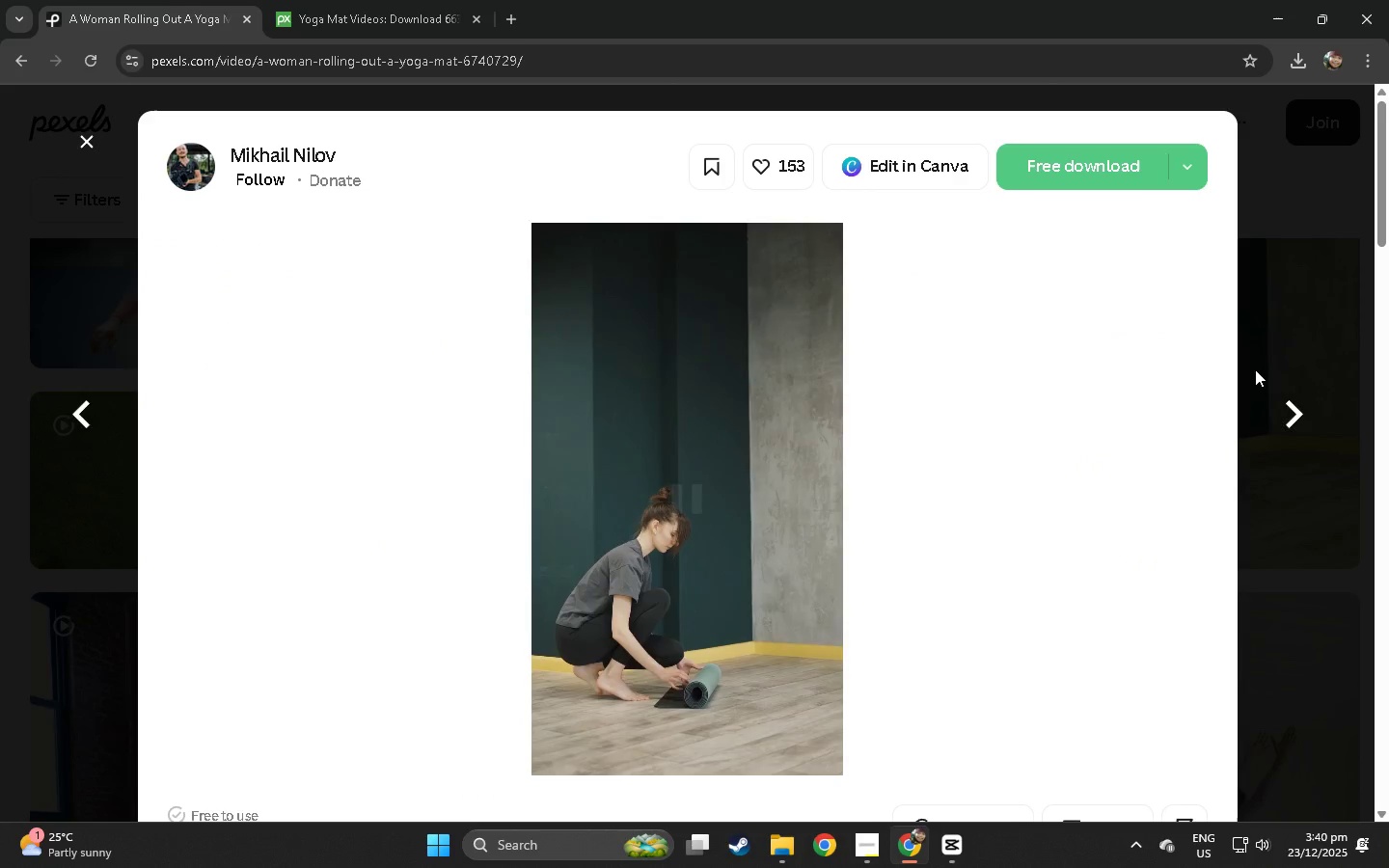 
left_click([1118, 149])
 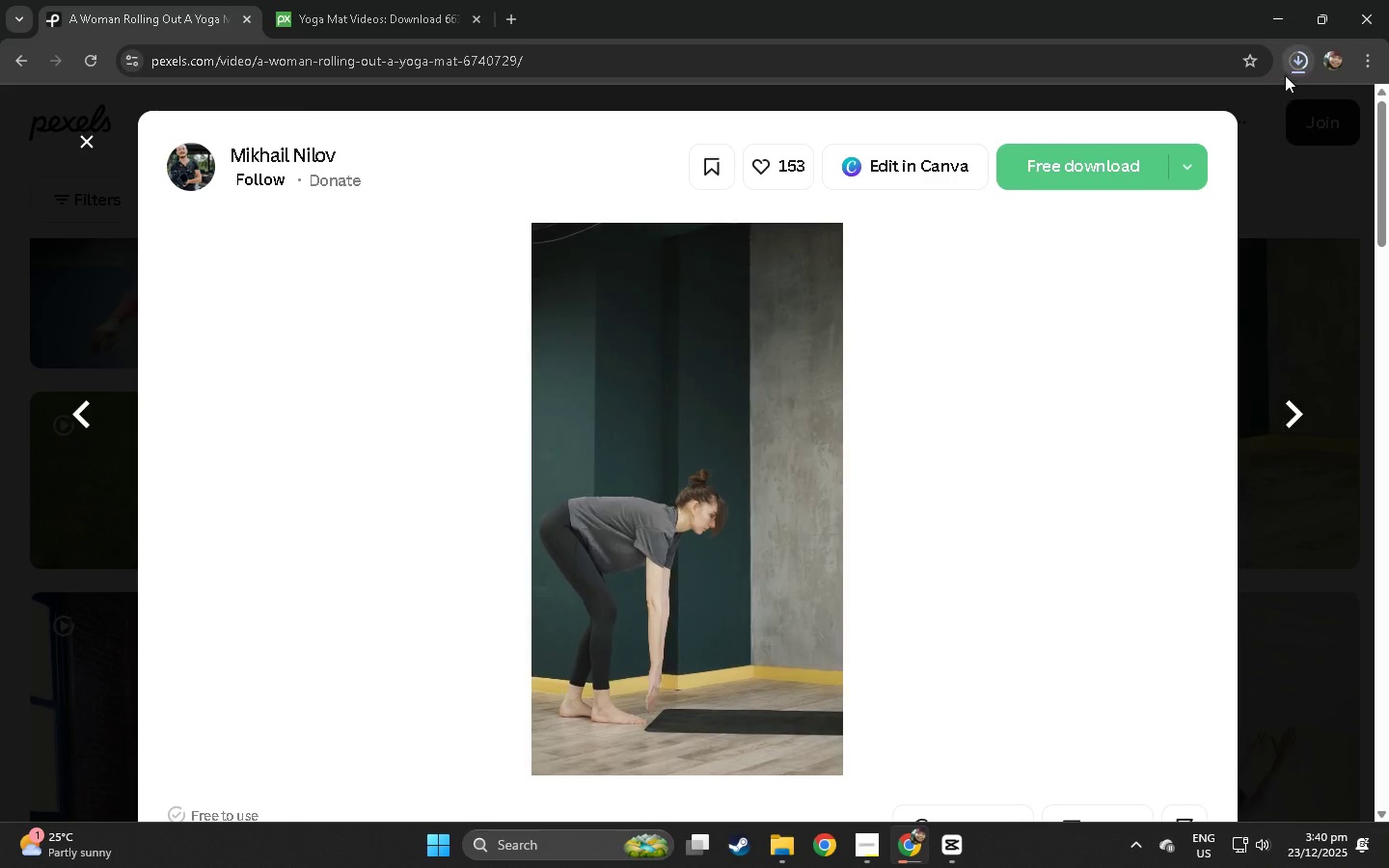 
wait(7.75)
 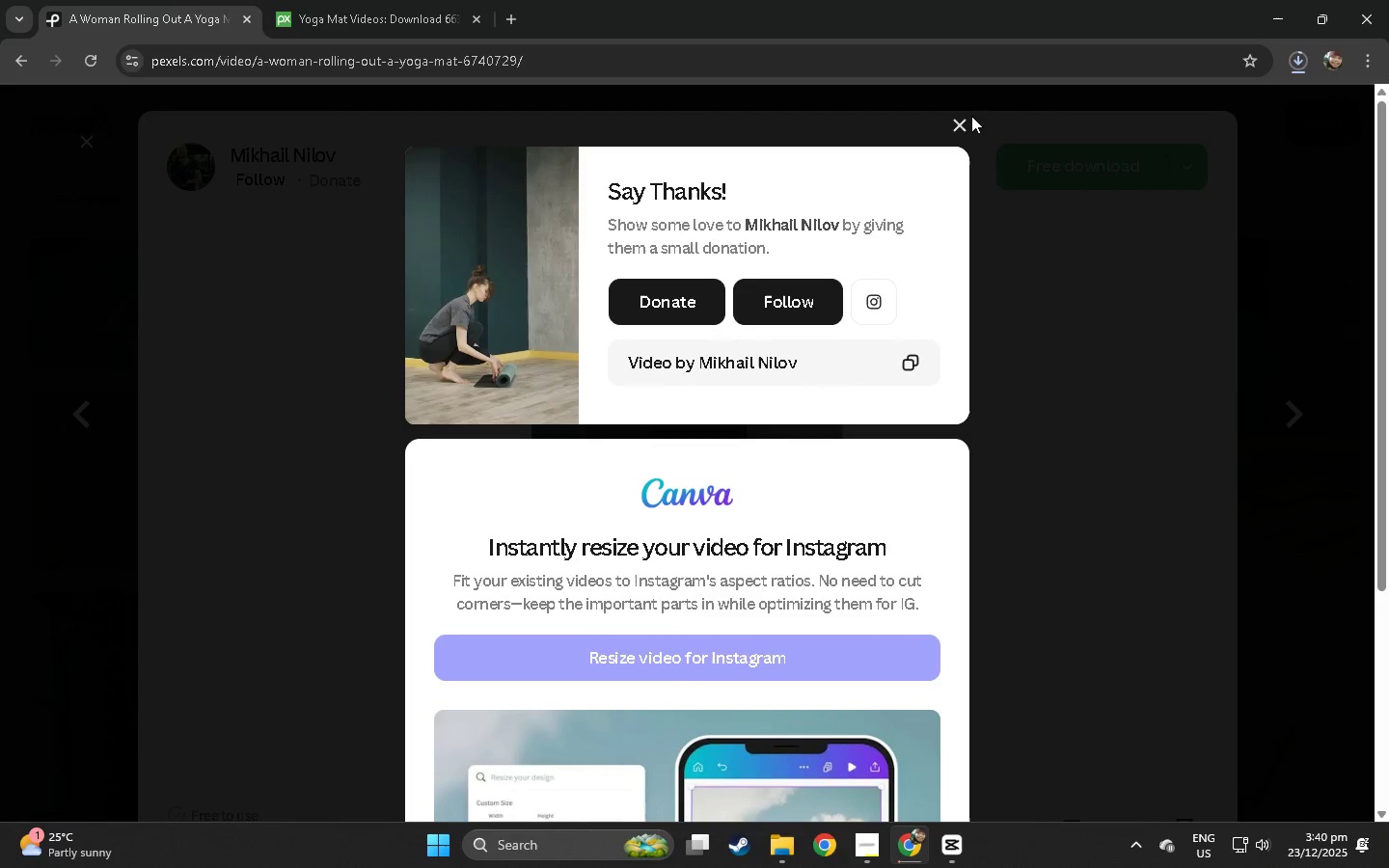 
left_click([1197, 169])
 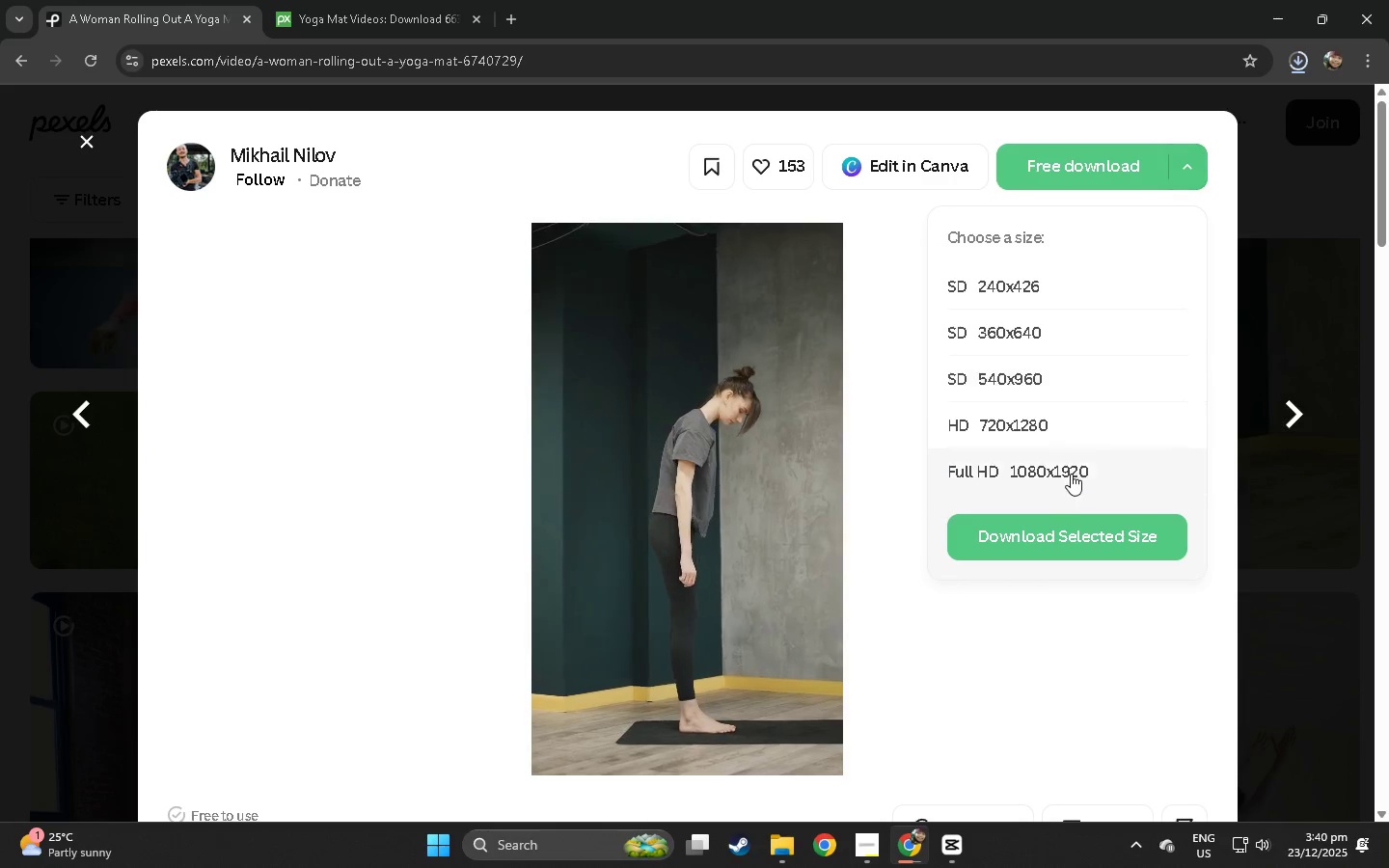 
left_click([1071, 474])
 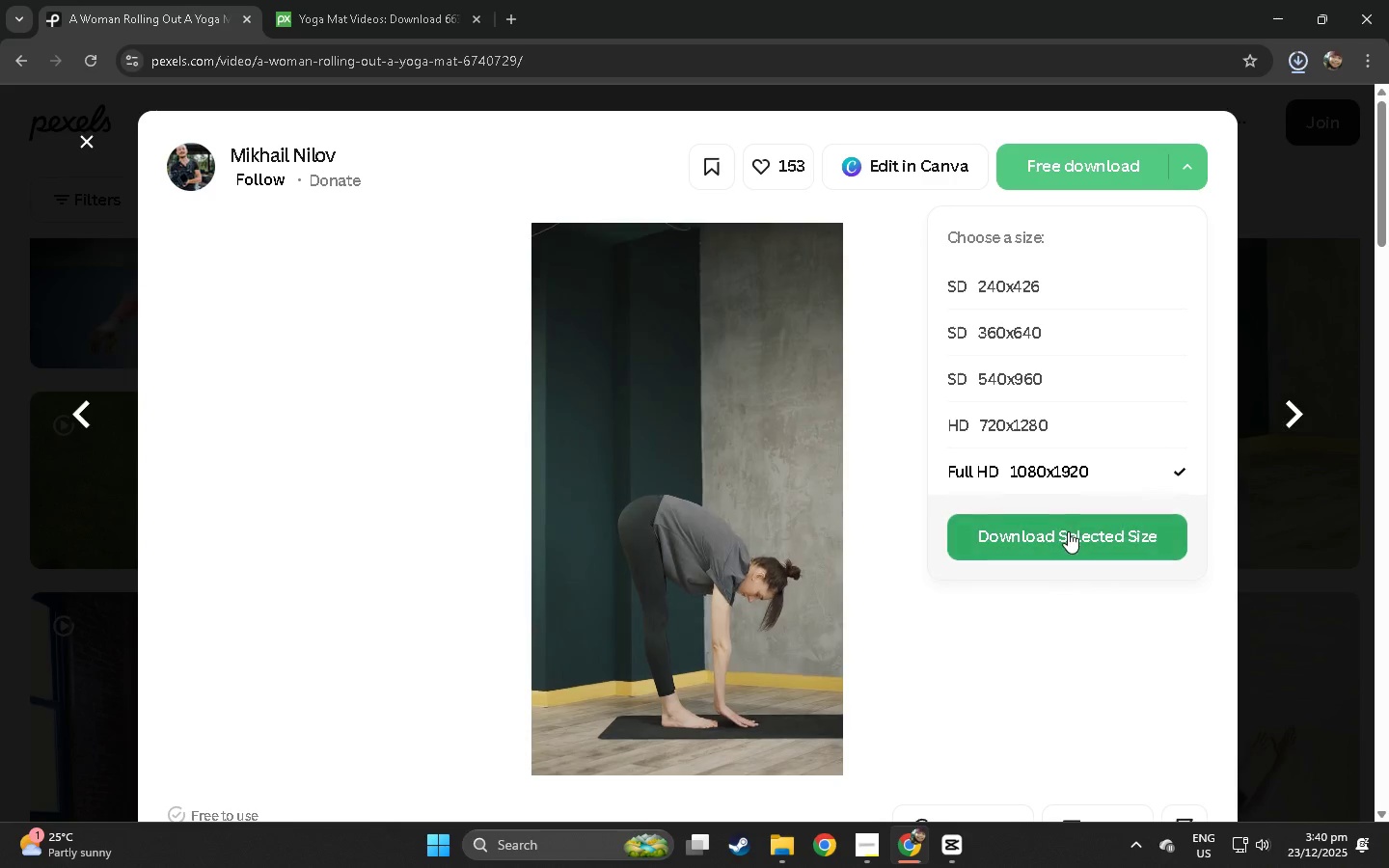 
left_click([1068, 532])
 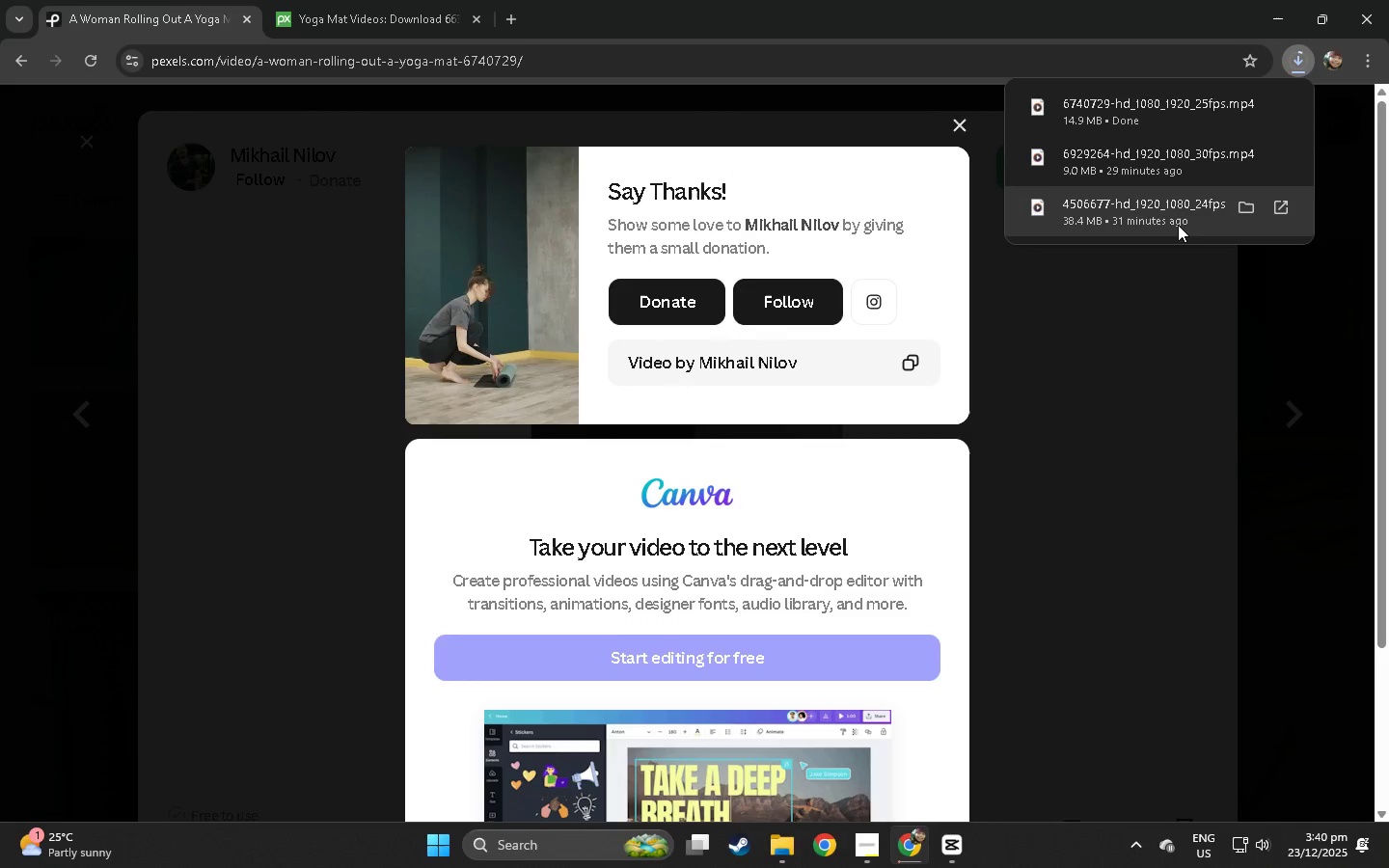 
wait(8.3)
 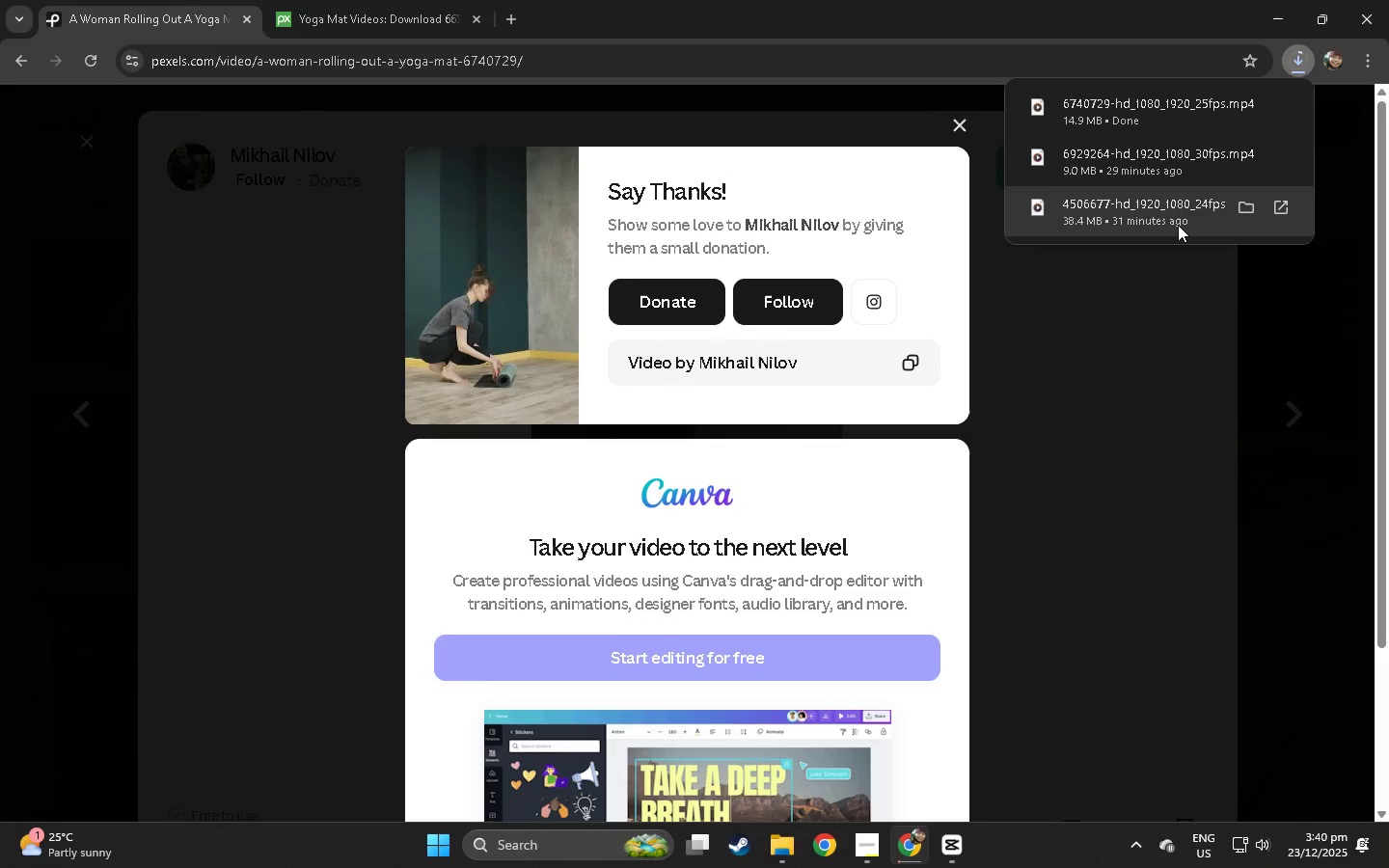 
key(Alt+AltLeft)
 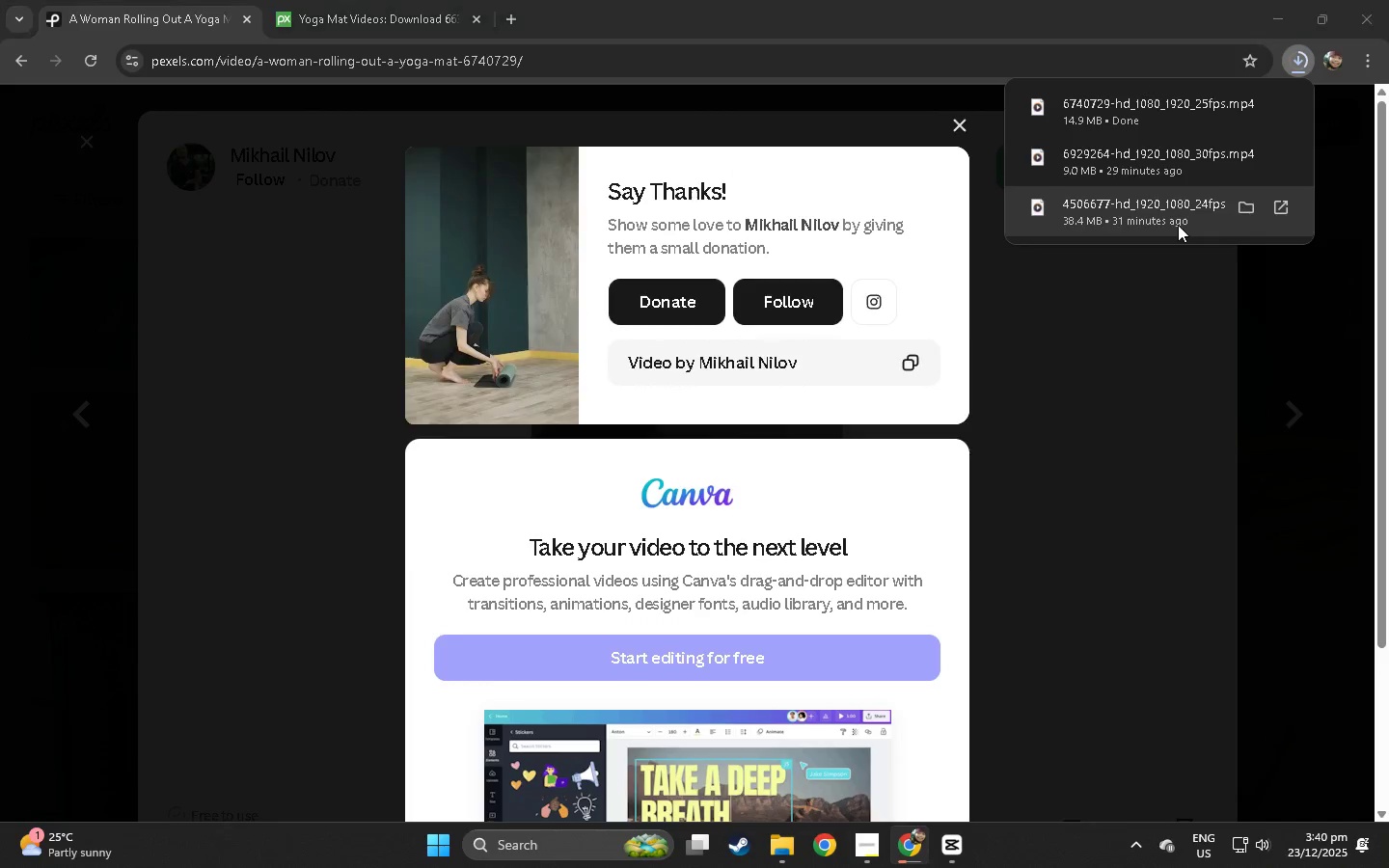 
key(Alt+Tab)